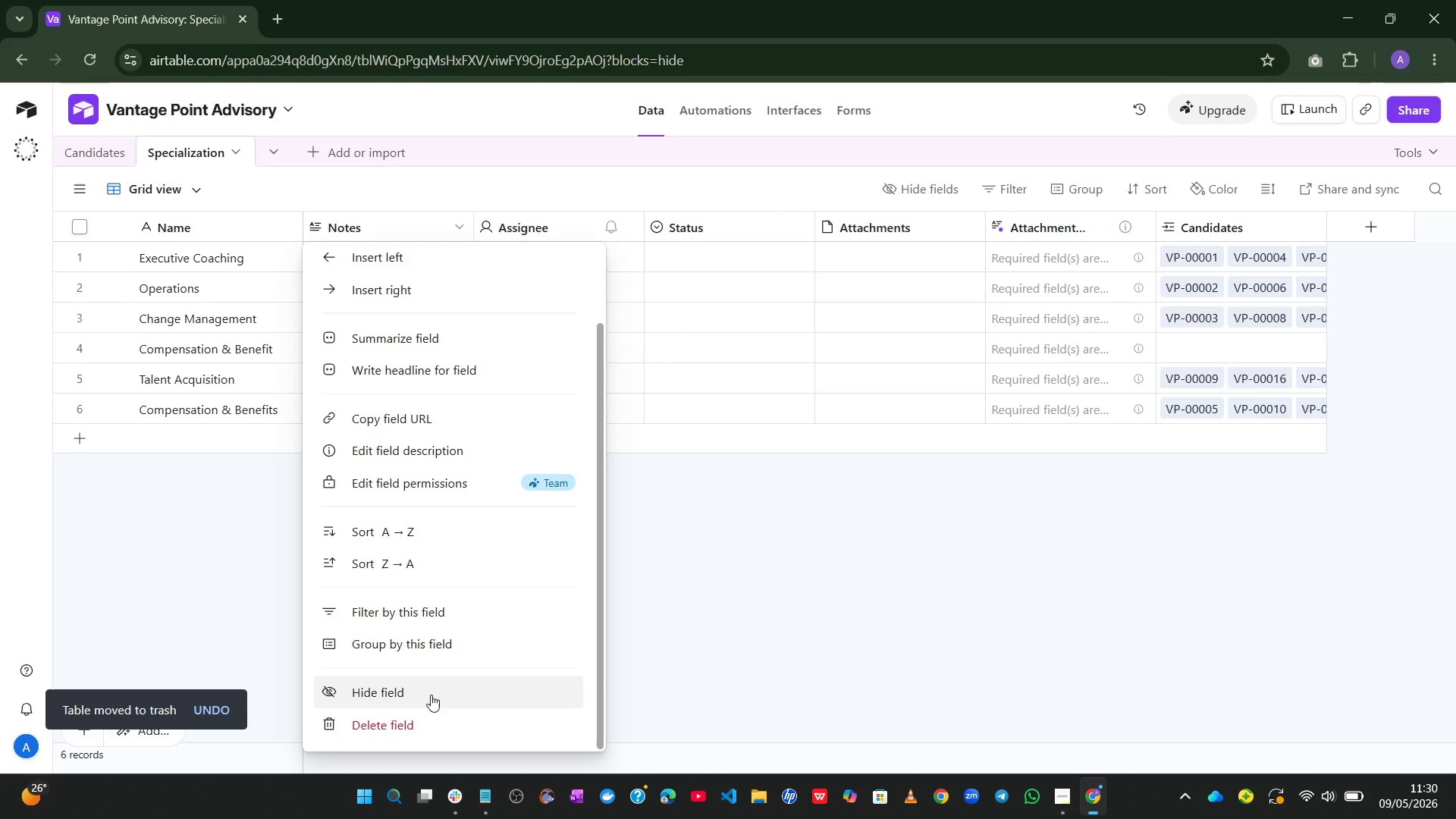 
left_click([428, 719])
 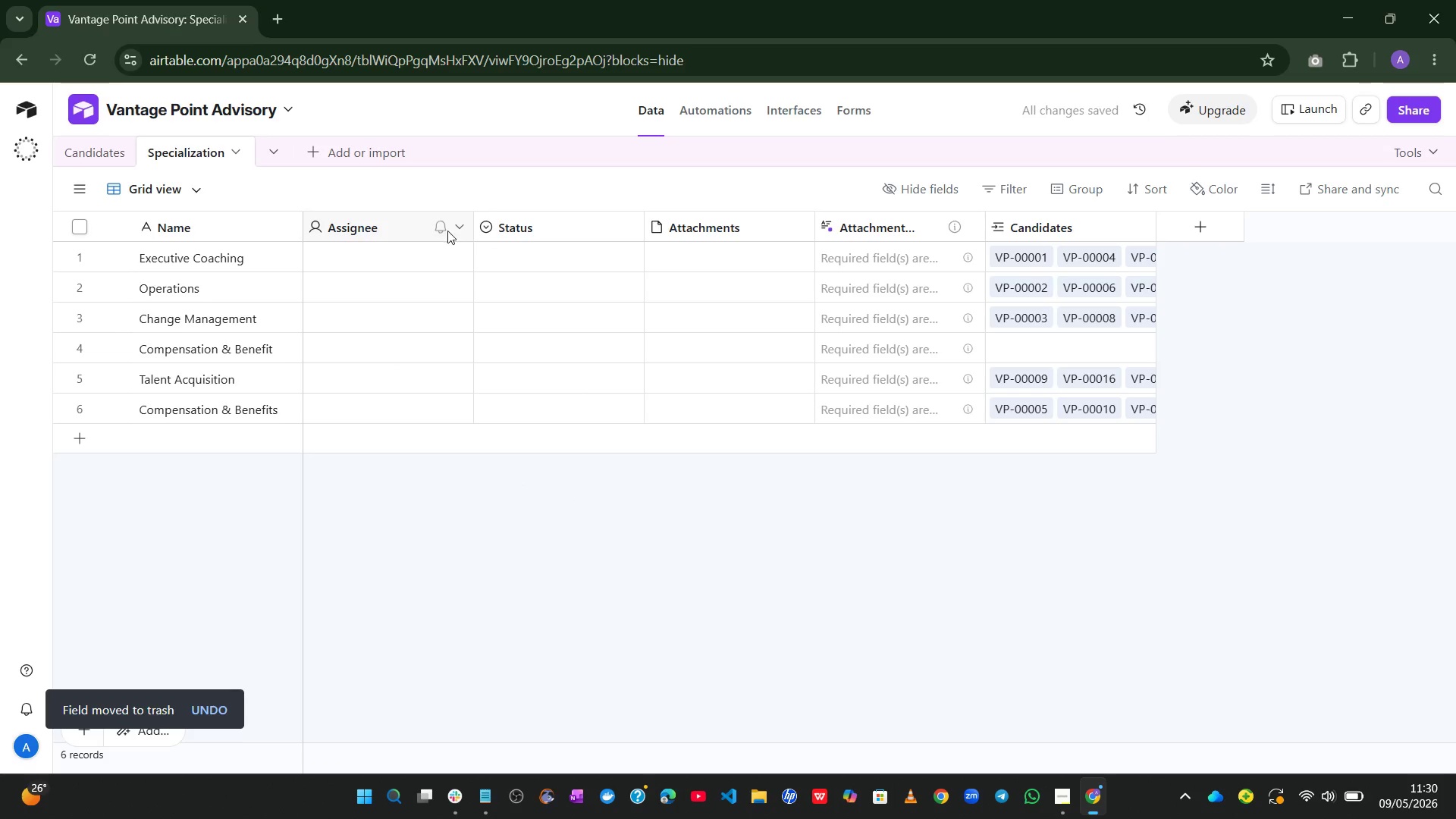 
right_click([397, 228])
 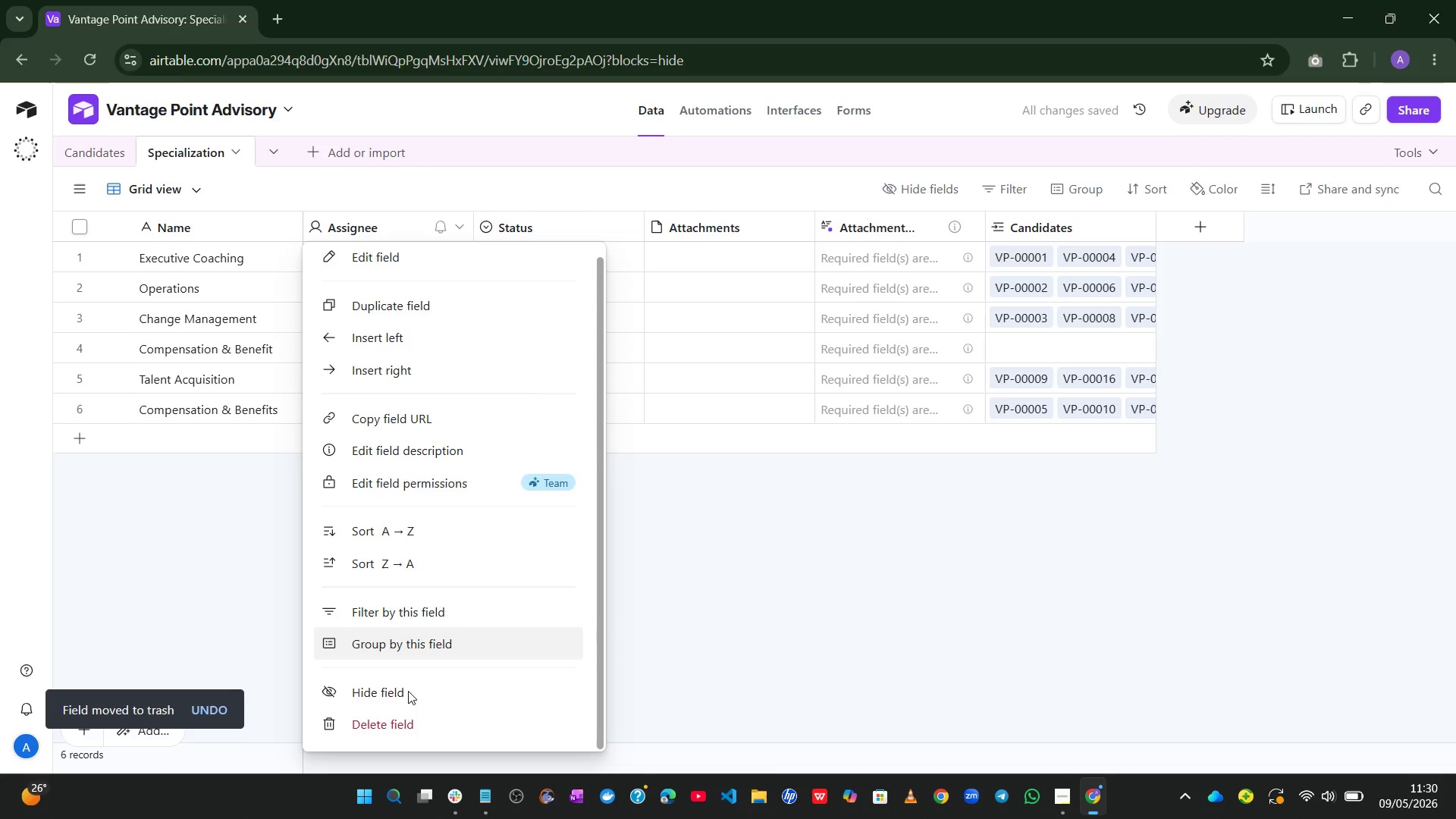 
left_click([391, 725])
 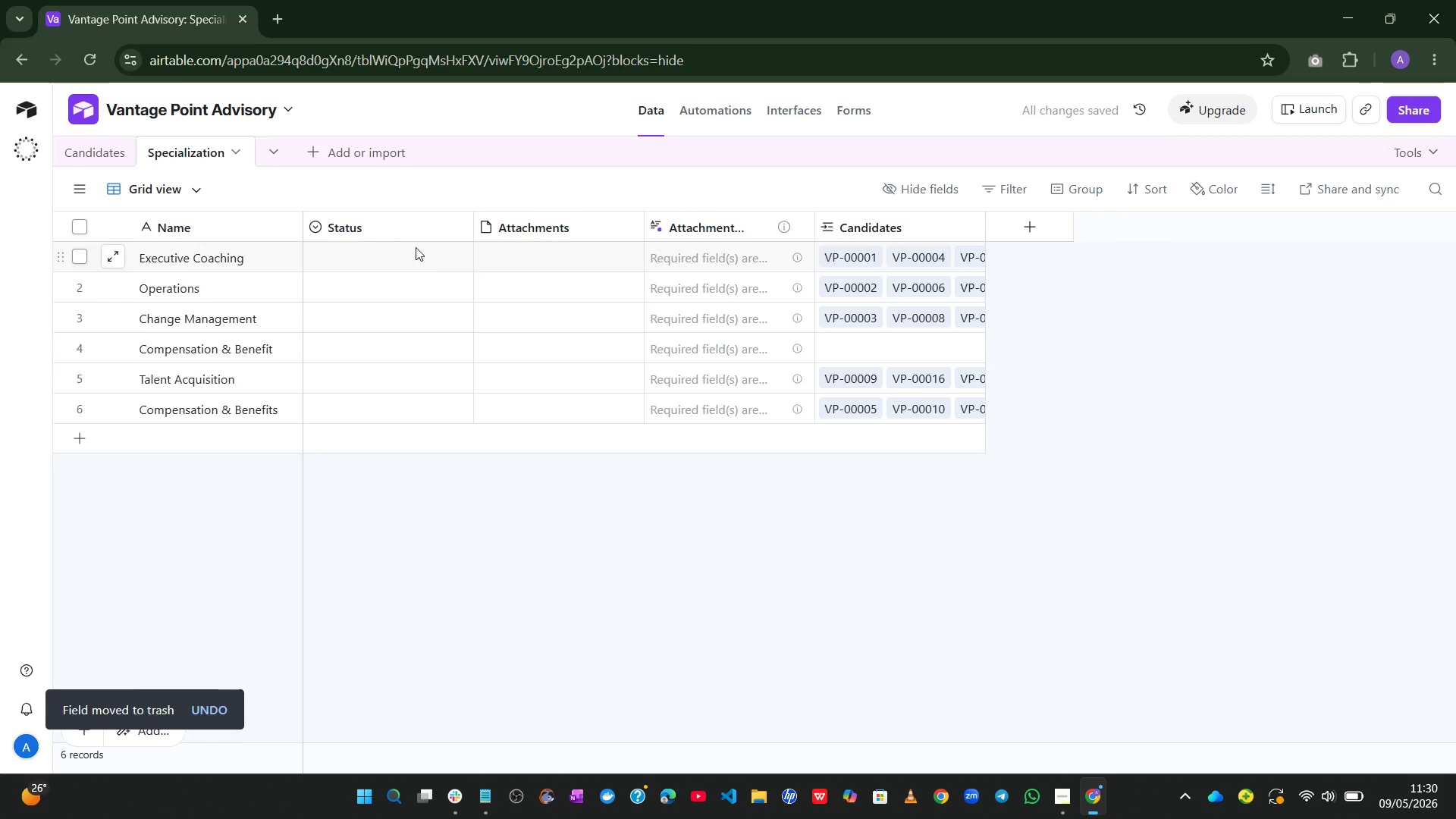 
right_click([405, 229])
 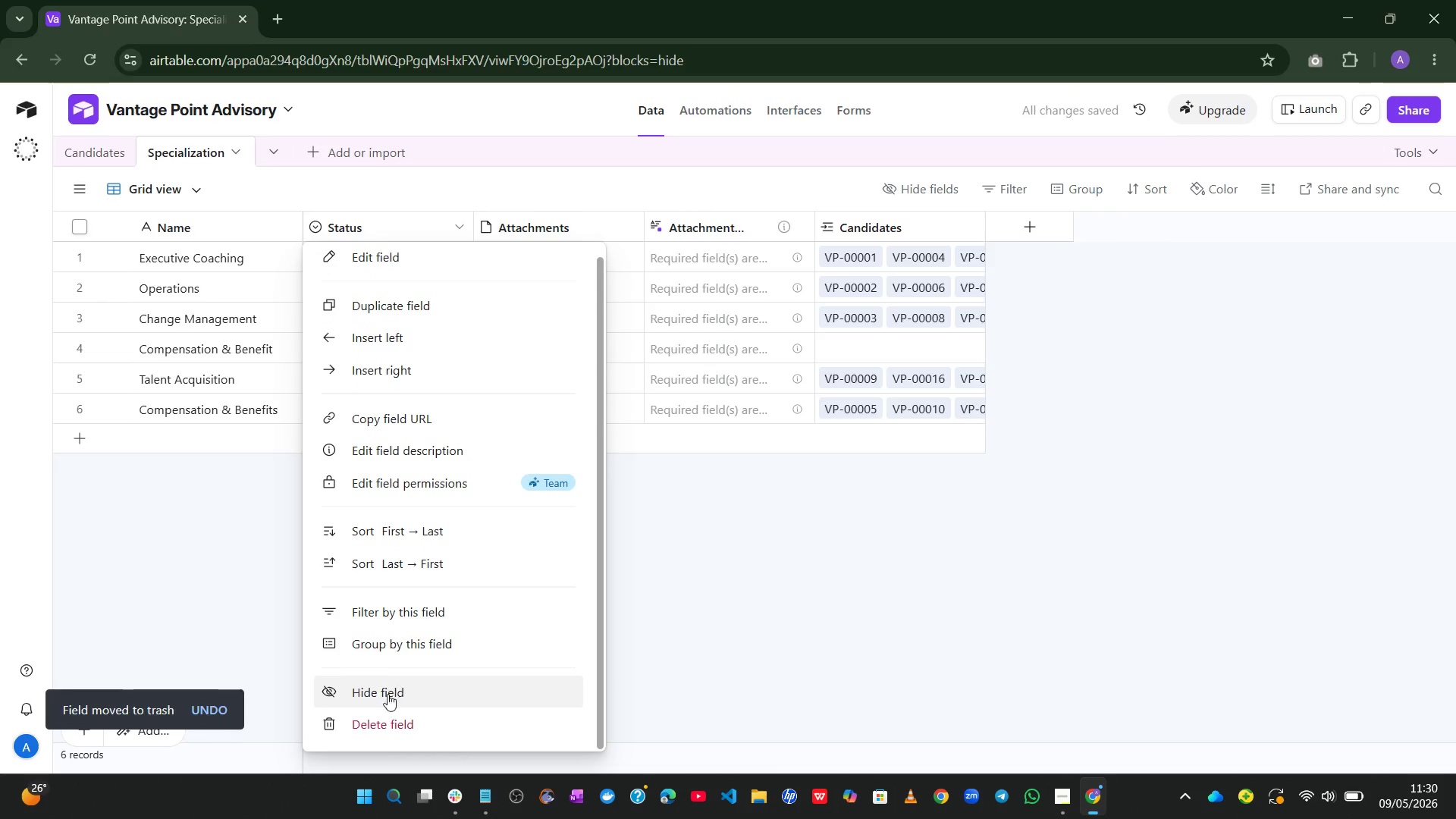 
left_click([378, 719])
 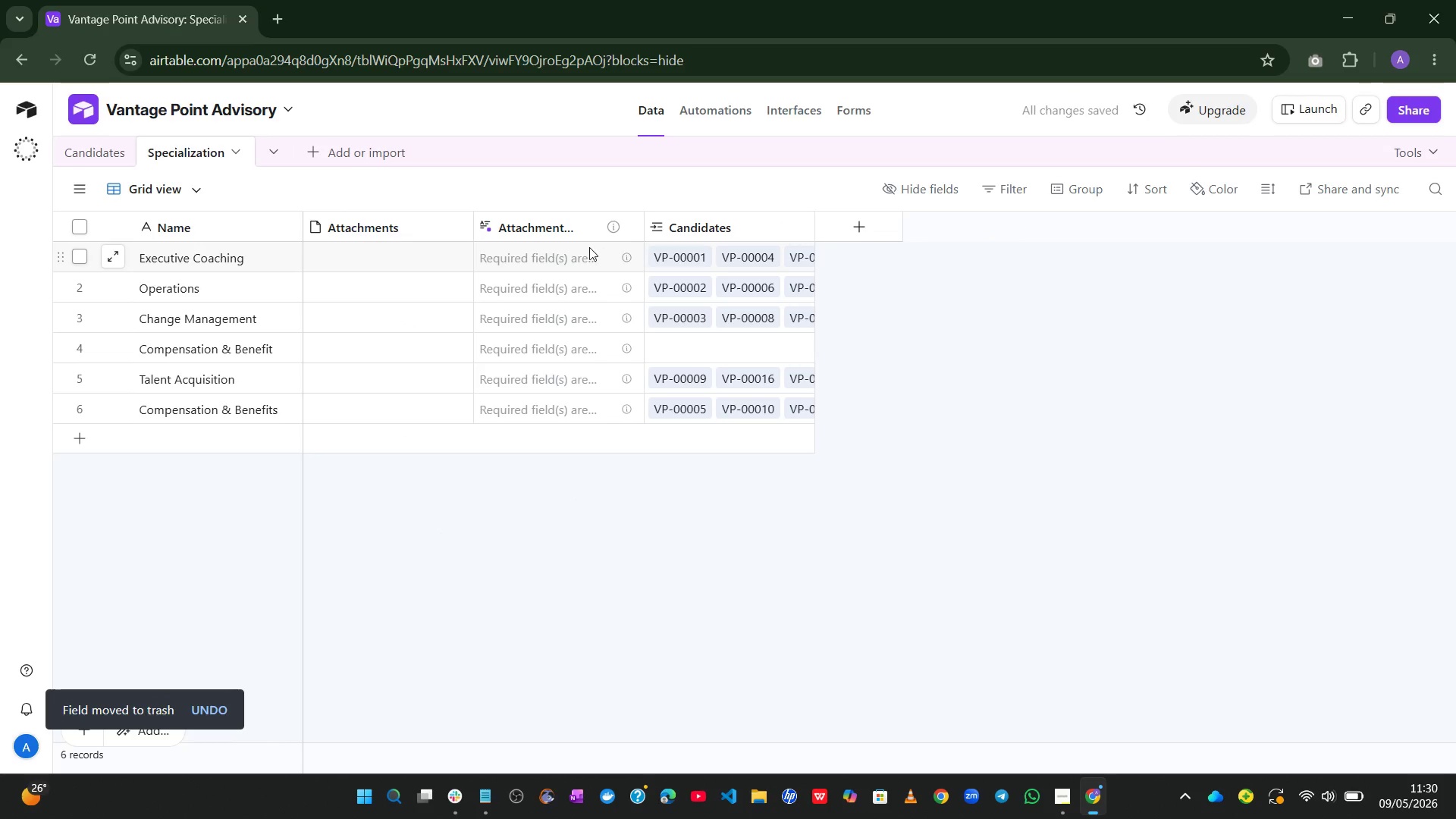 
right_click([558, 225])
 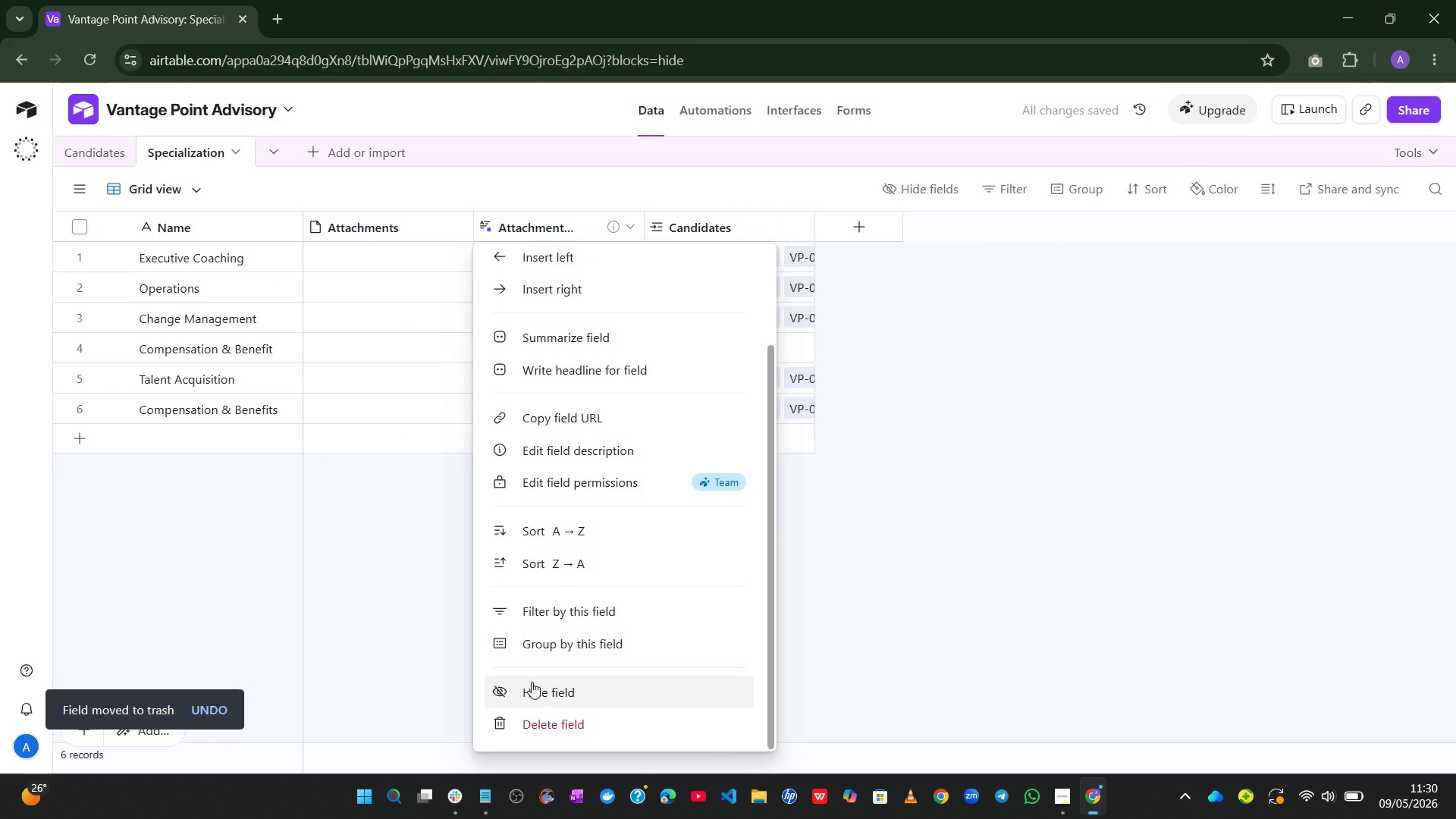 
left_click([533, 717])
 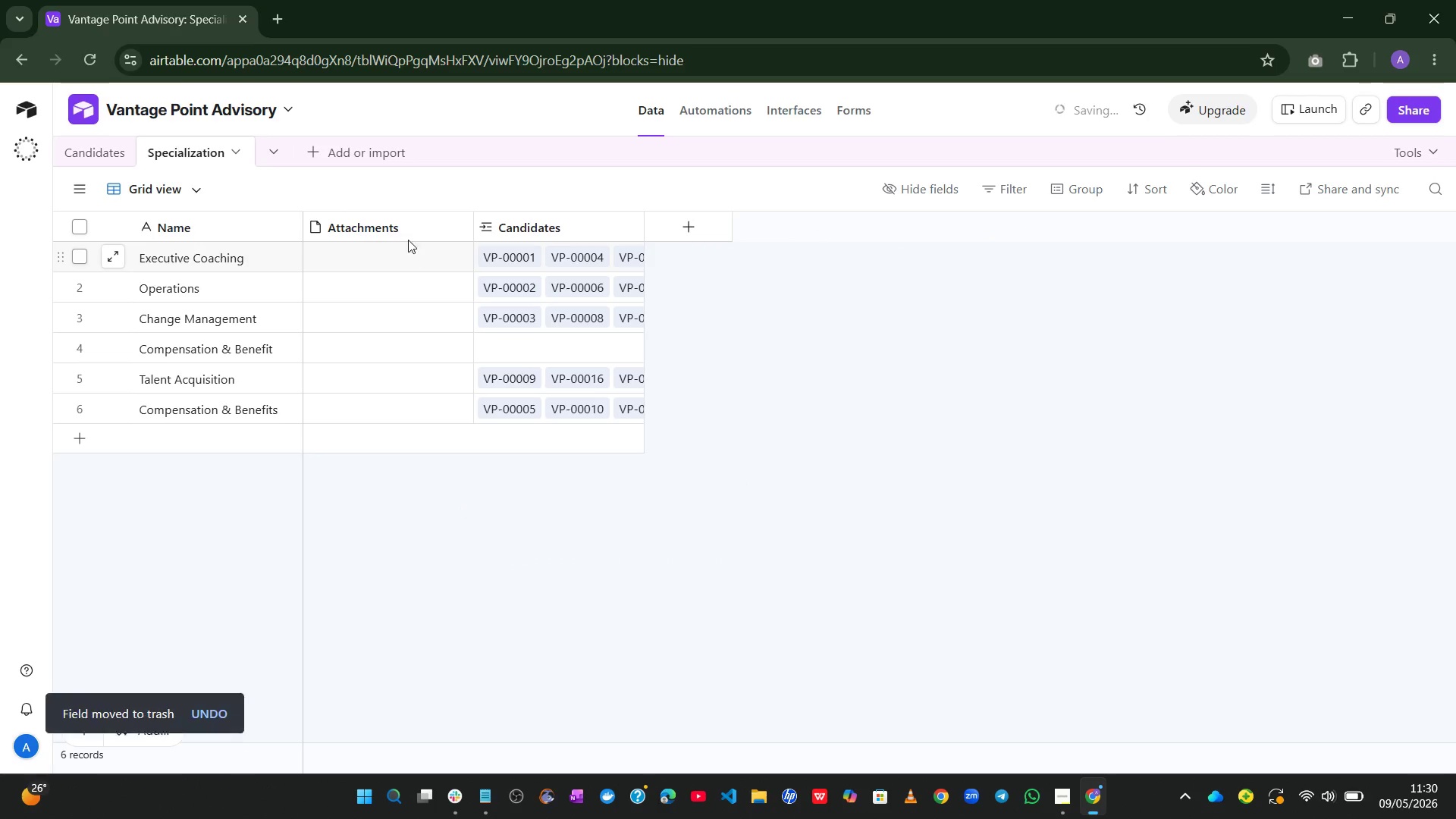 
right_click([400, 228])
 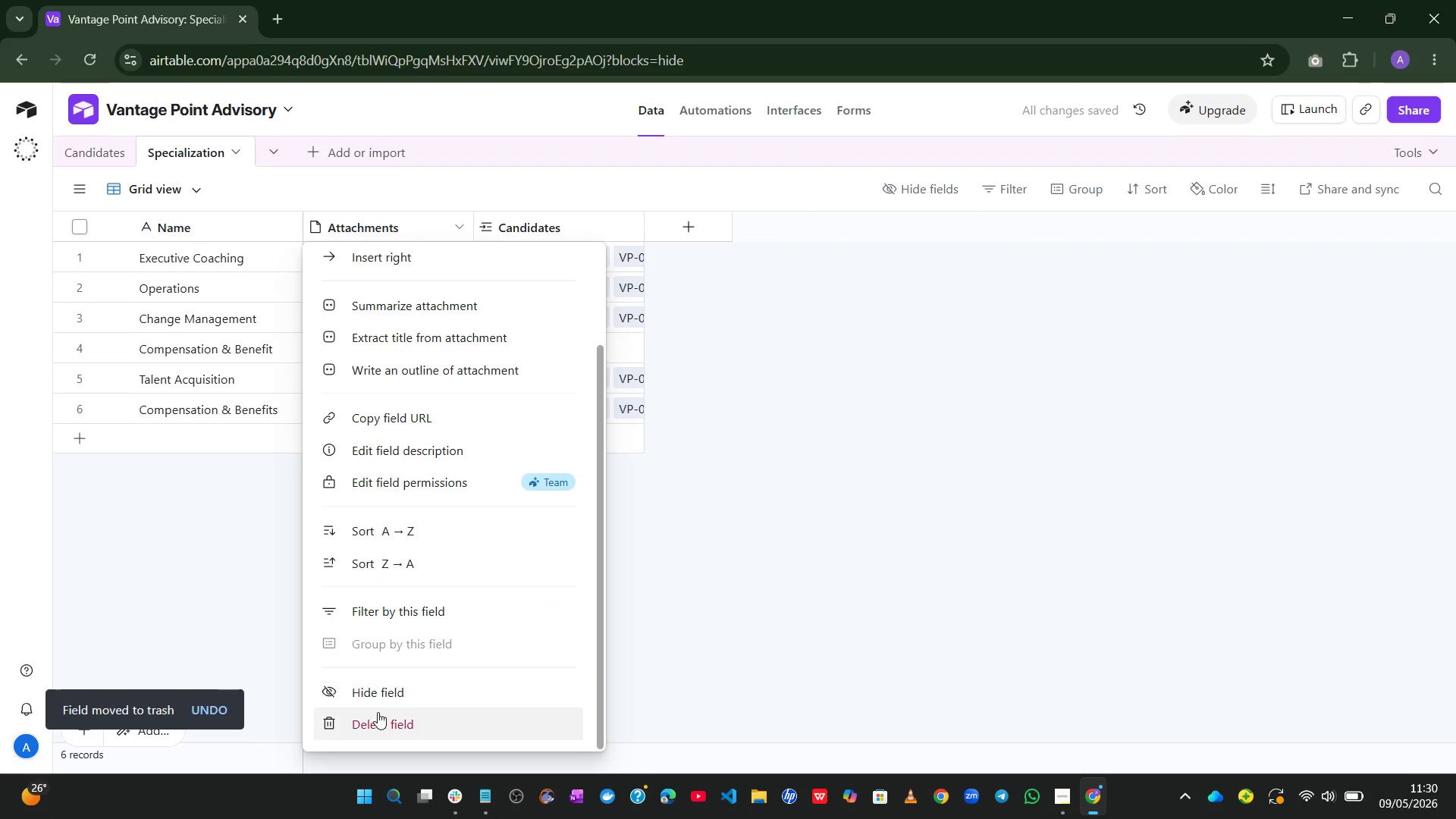 
double_click([378, 715])
 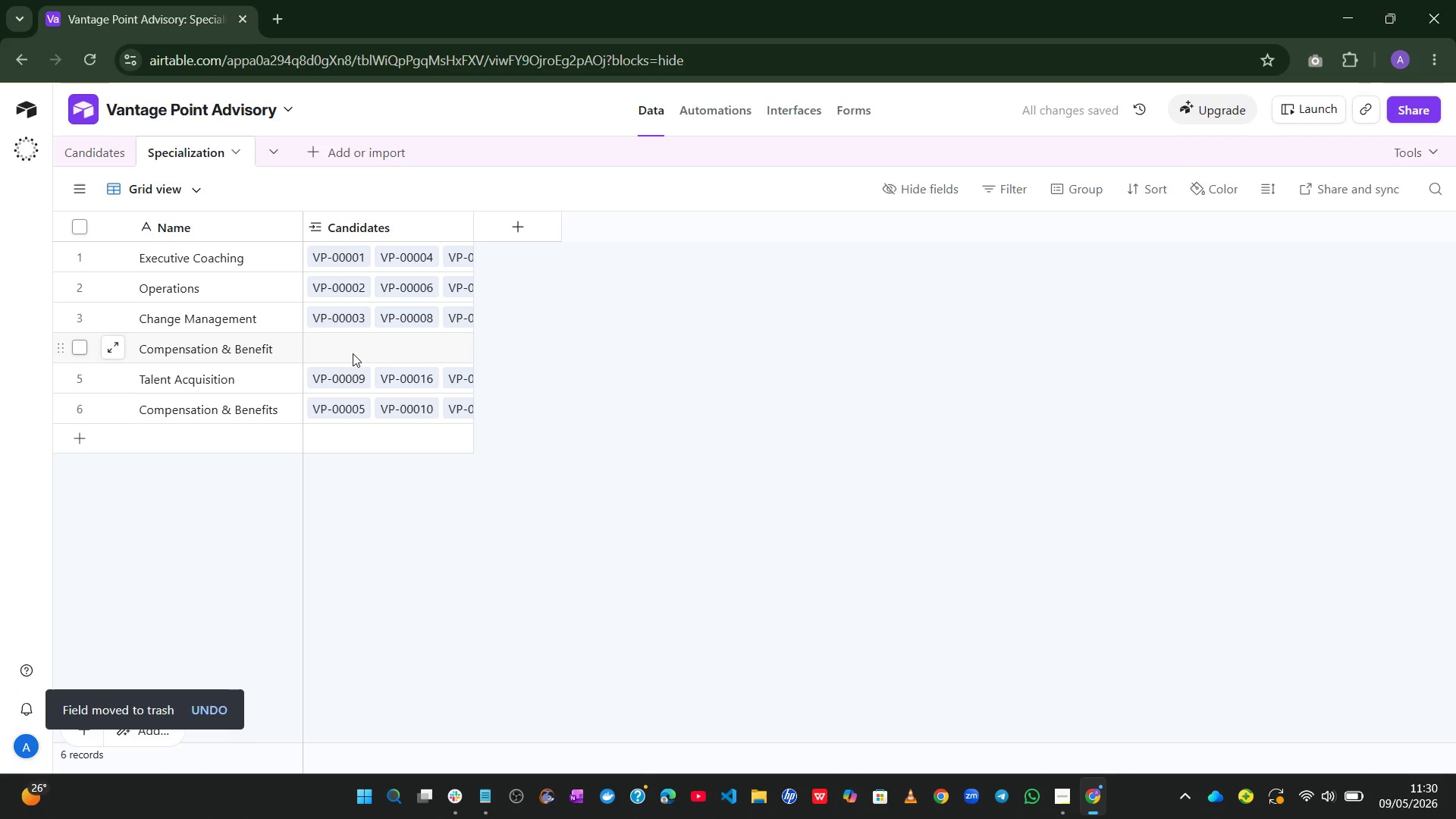 
wait(6.44)
 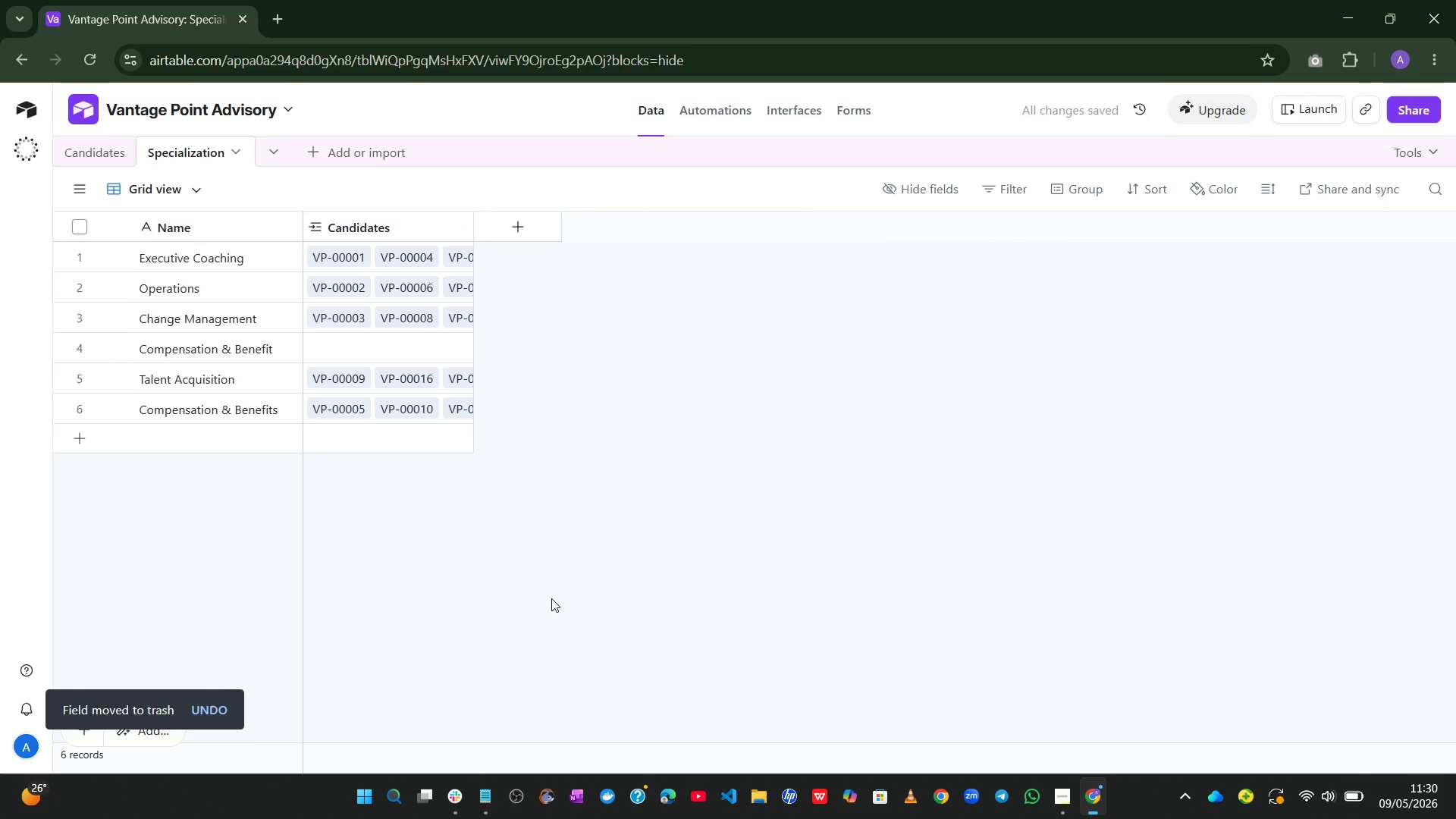 
left_click([345, 344])
 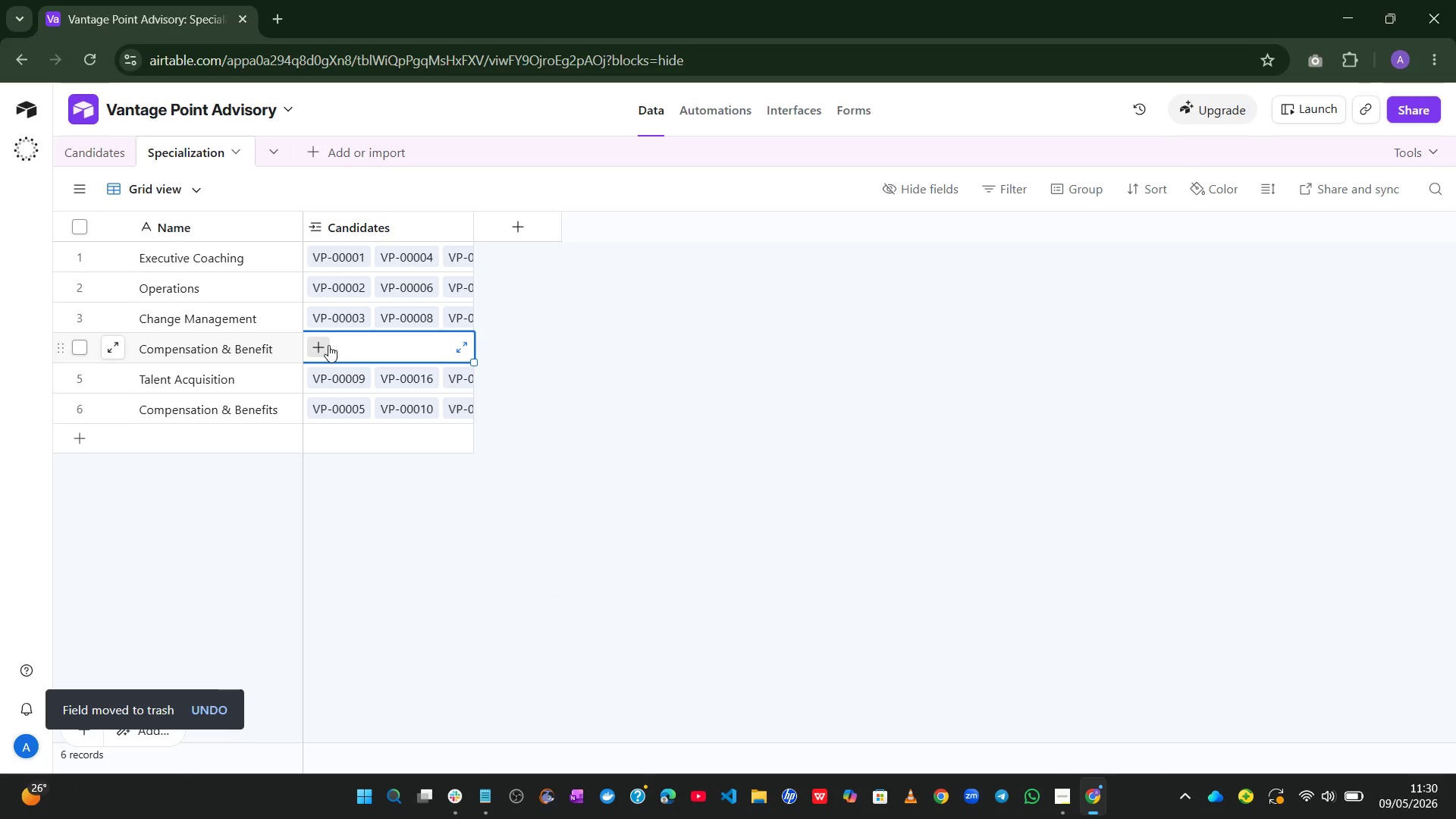 
left_click([328, 343])
 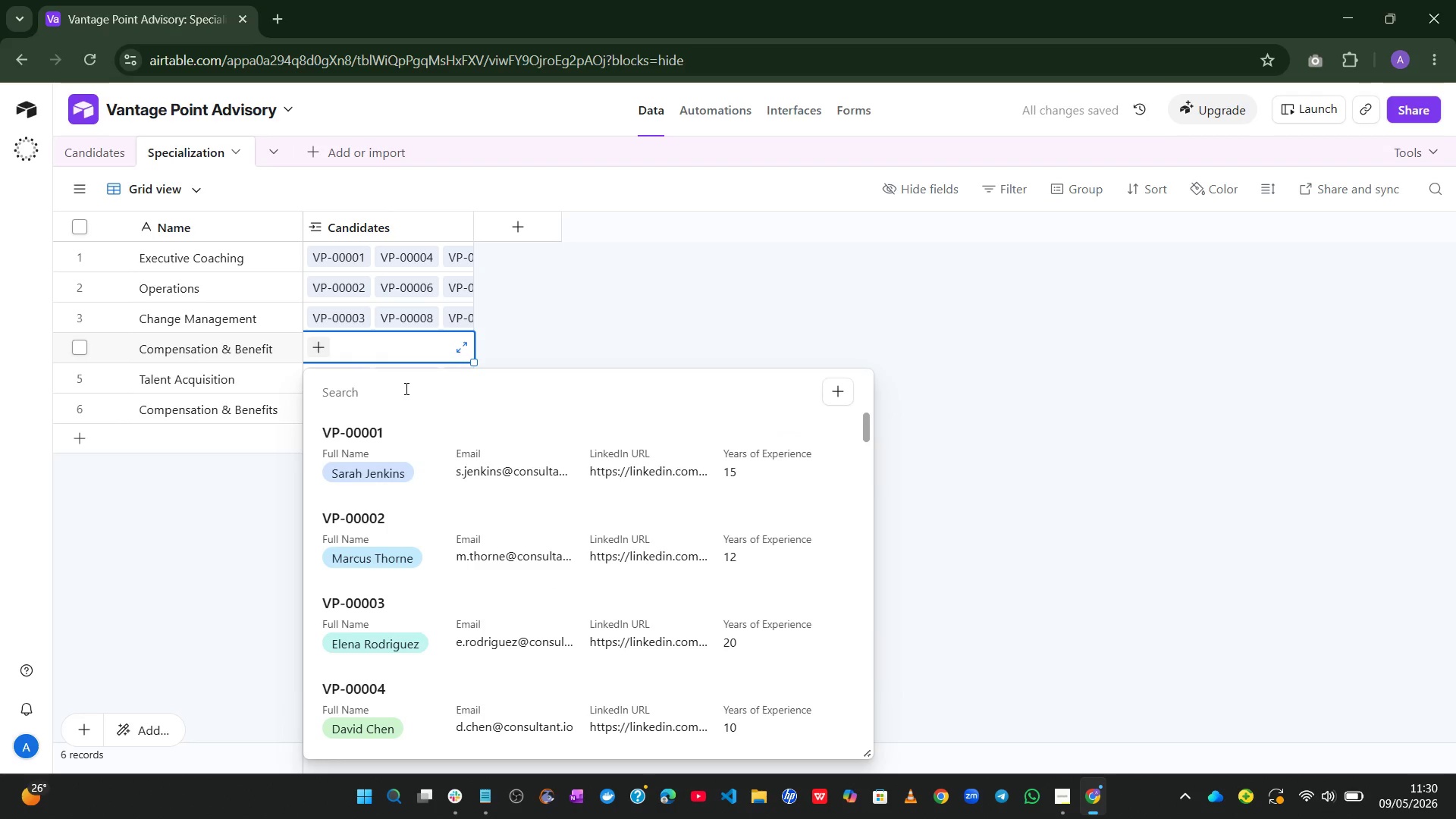 
key(C)
 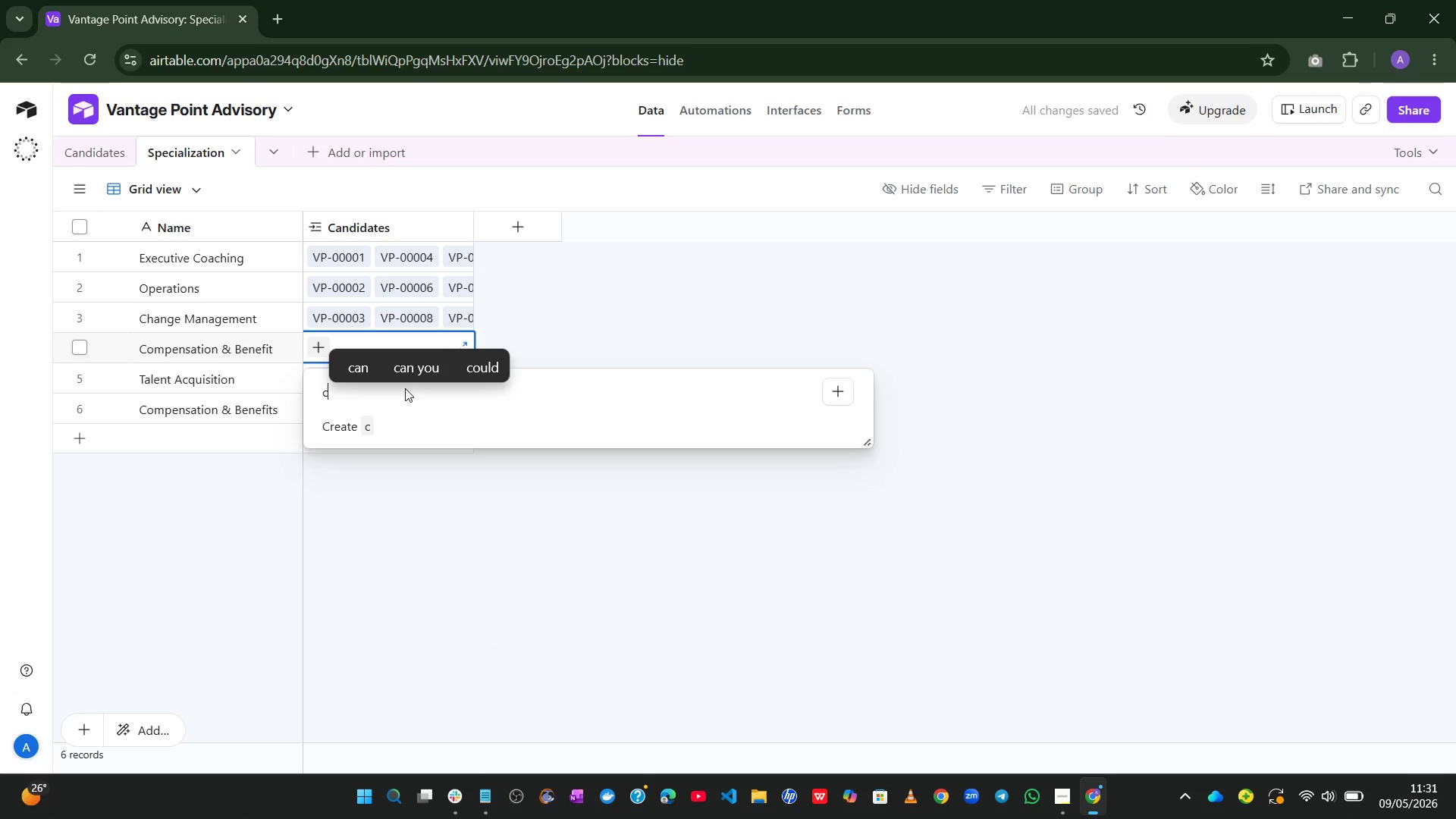 
key(Backspace)
 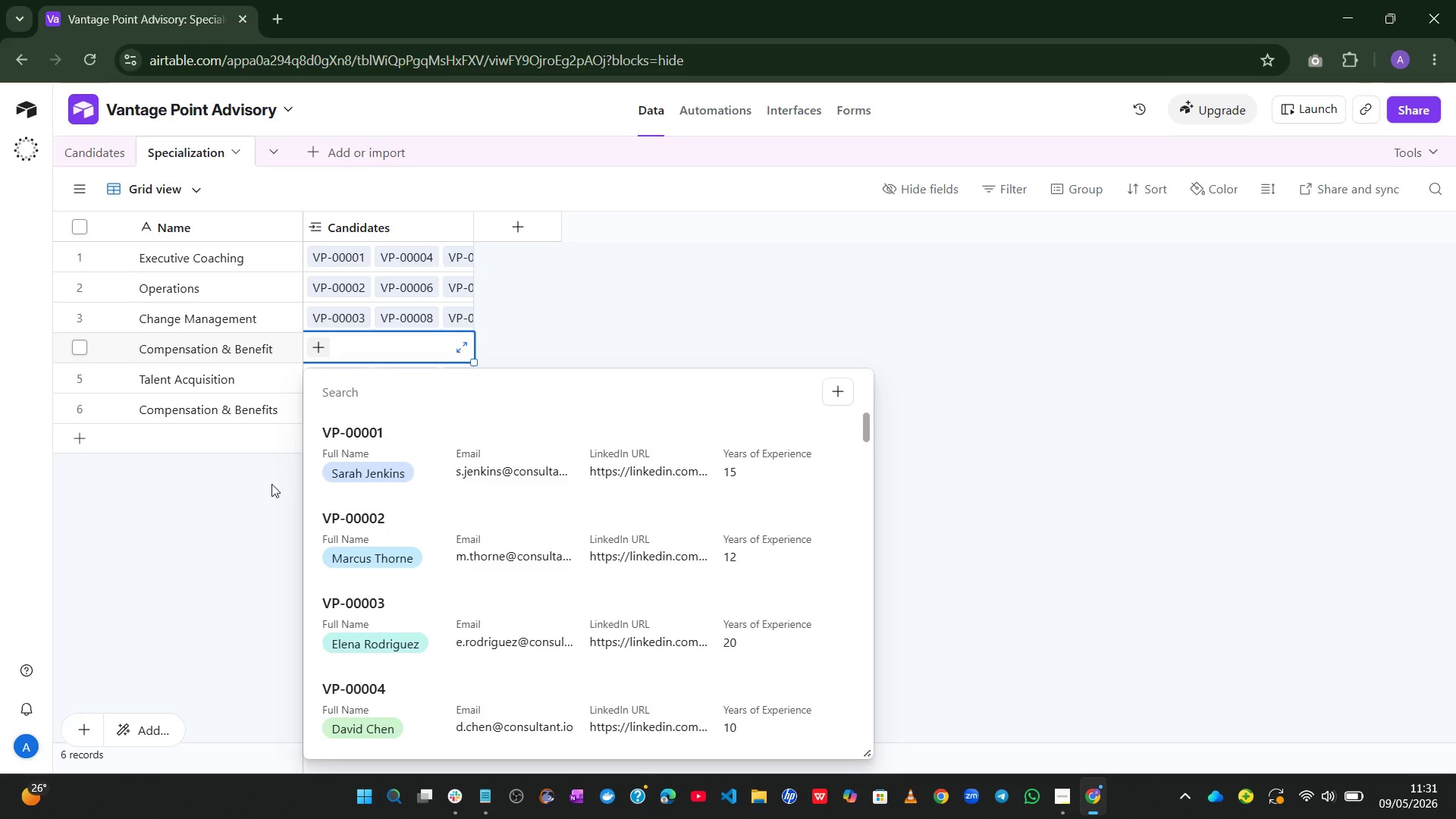 
left_click([256, 513])
 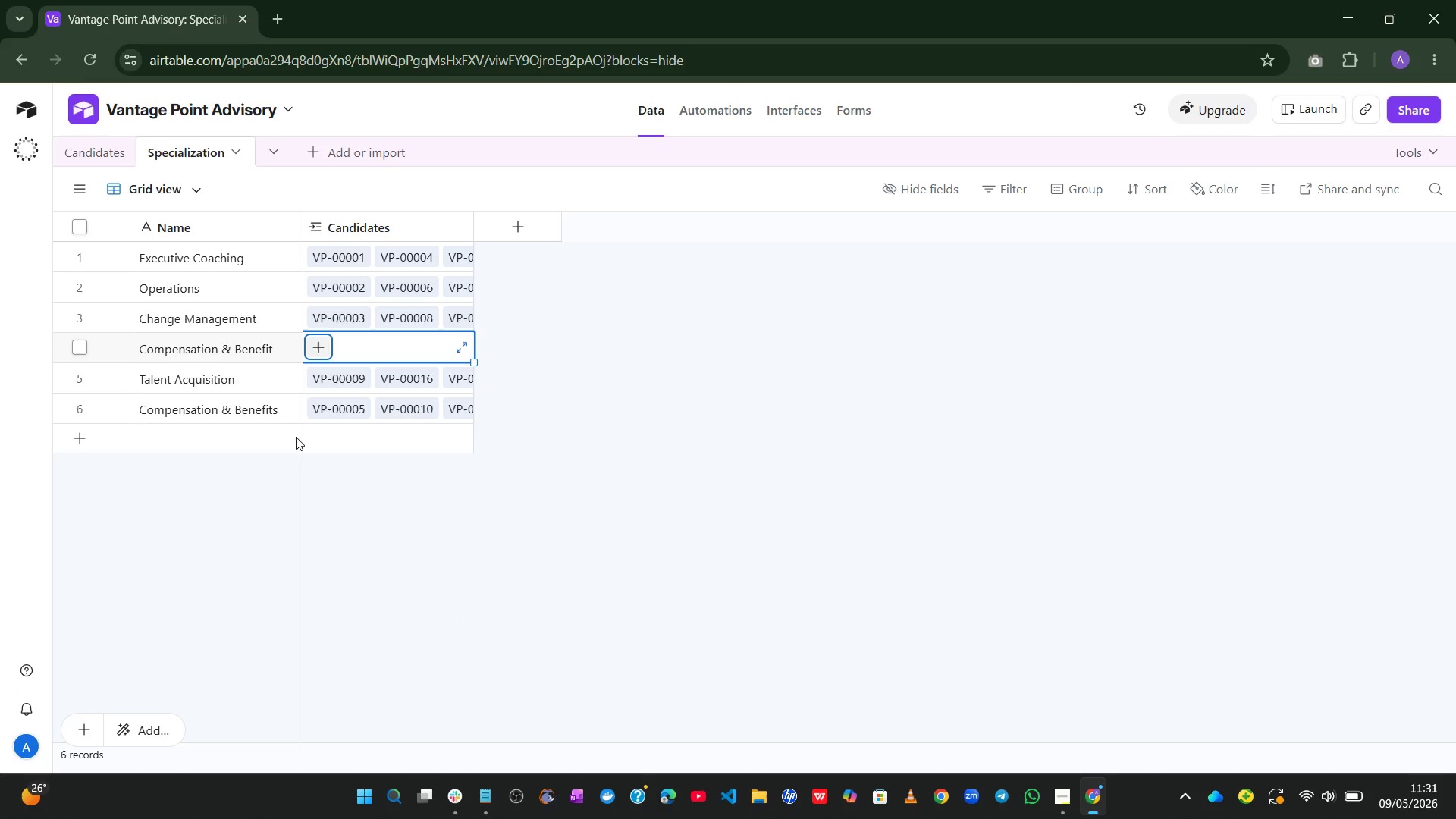 
wait(5.39)
 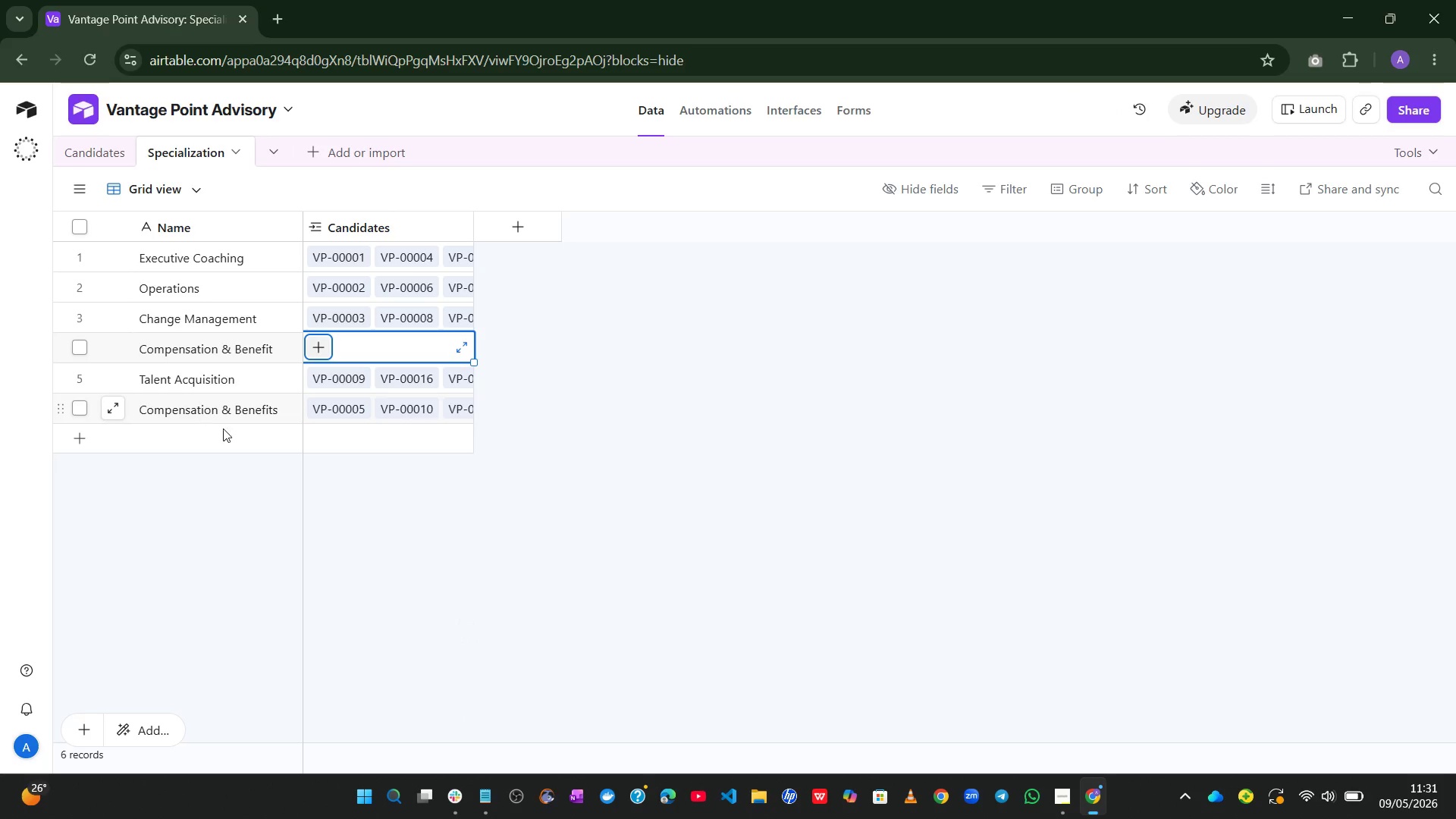 
left_click([77, 345])
 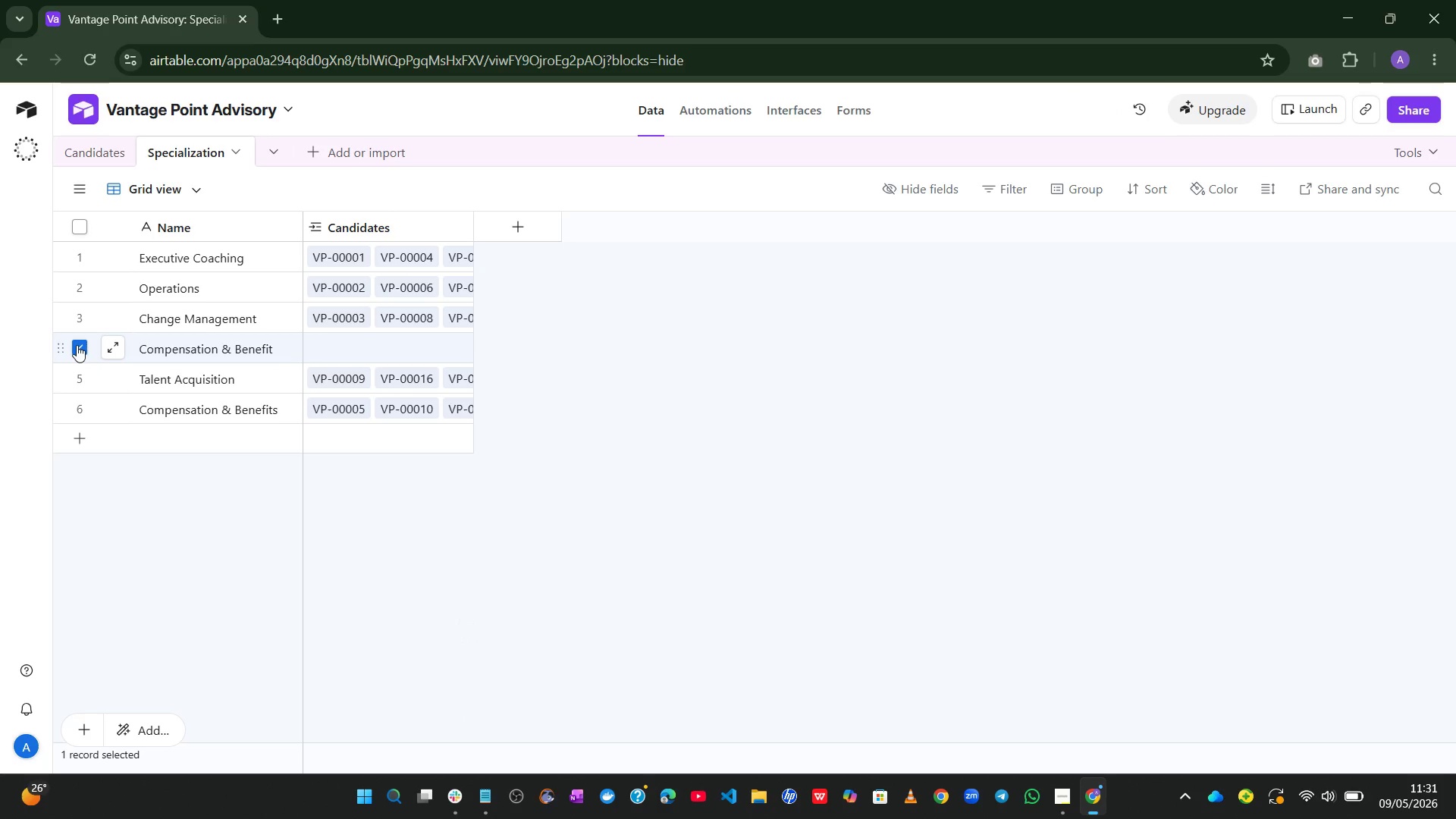 
right_click([77, 345])
 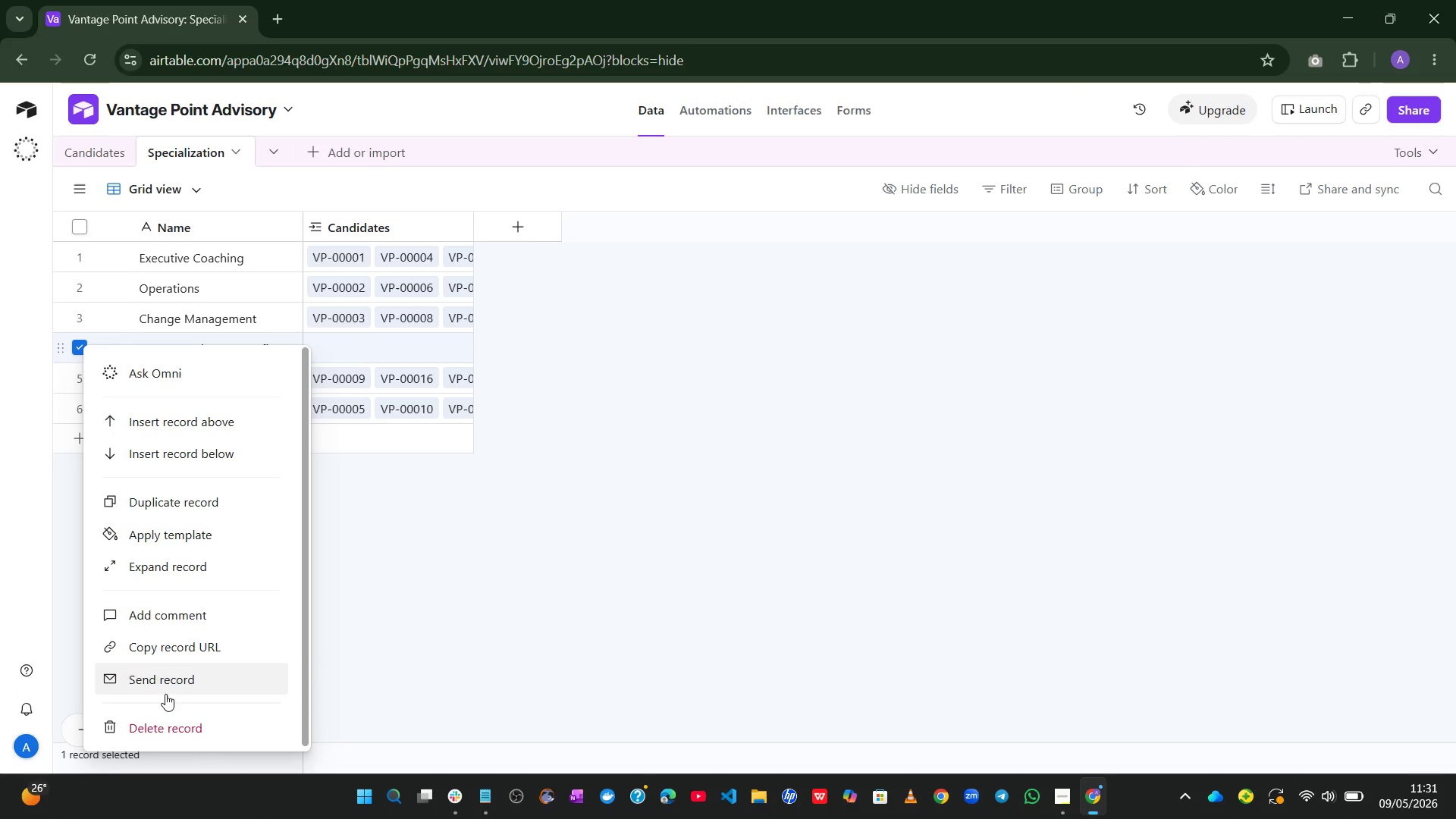 
left_click([123, 736])
 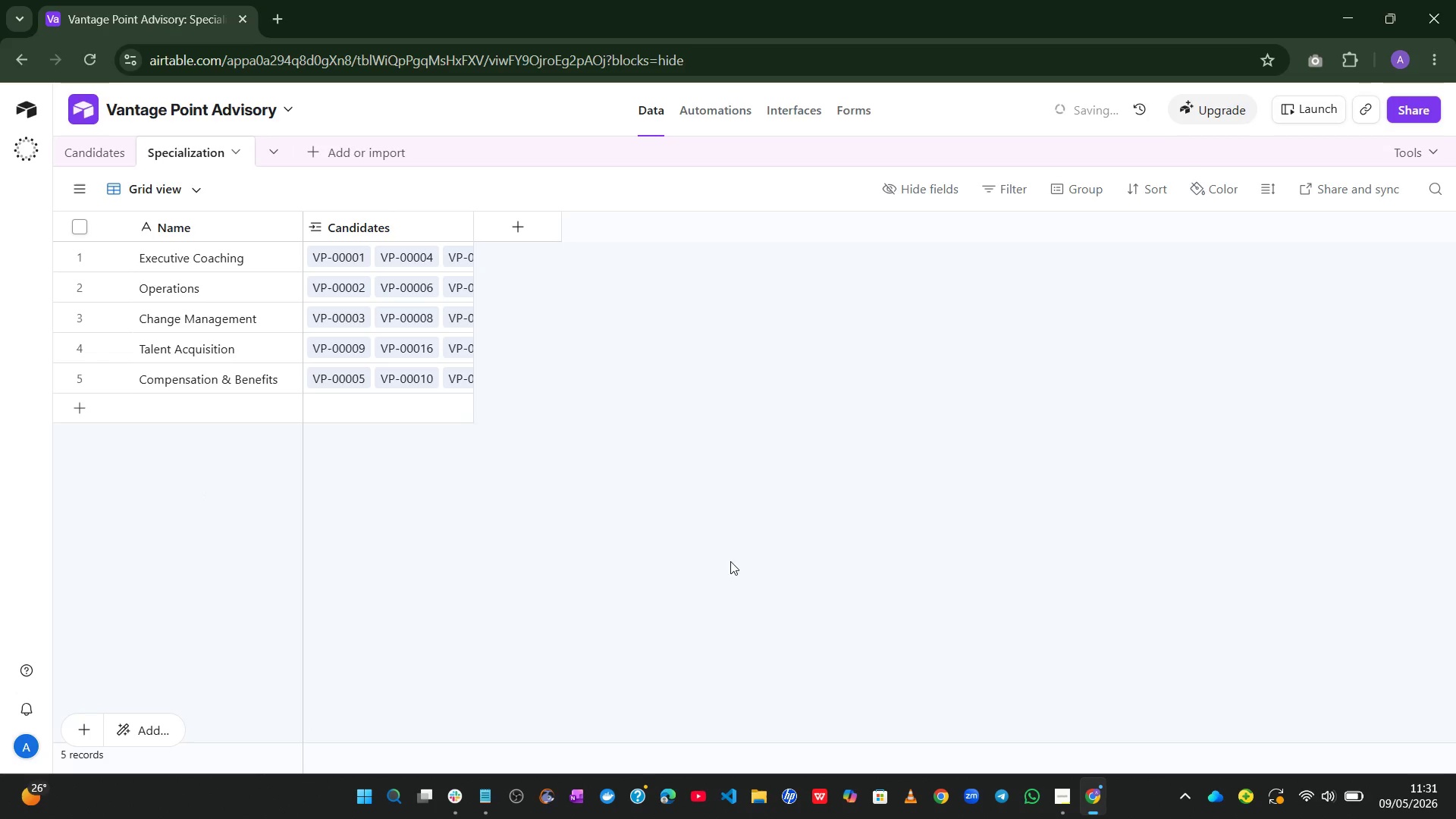 
left_click([744, 548])
 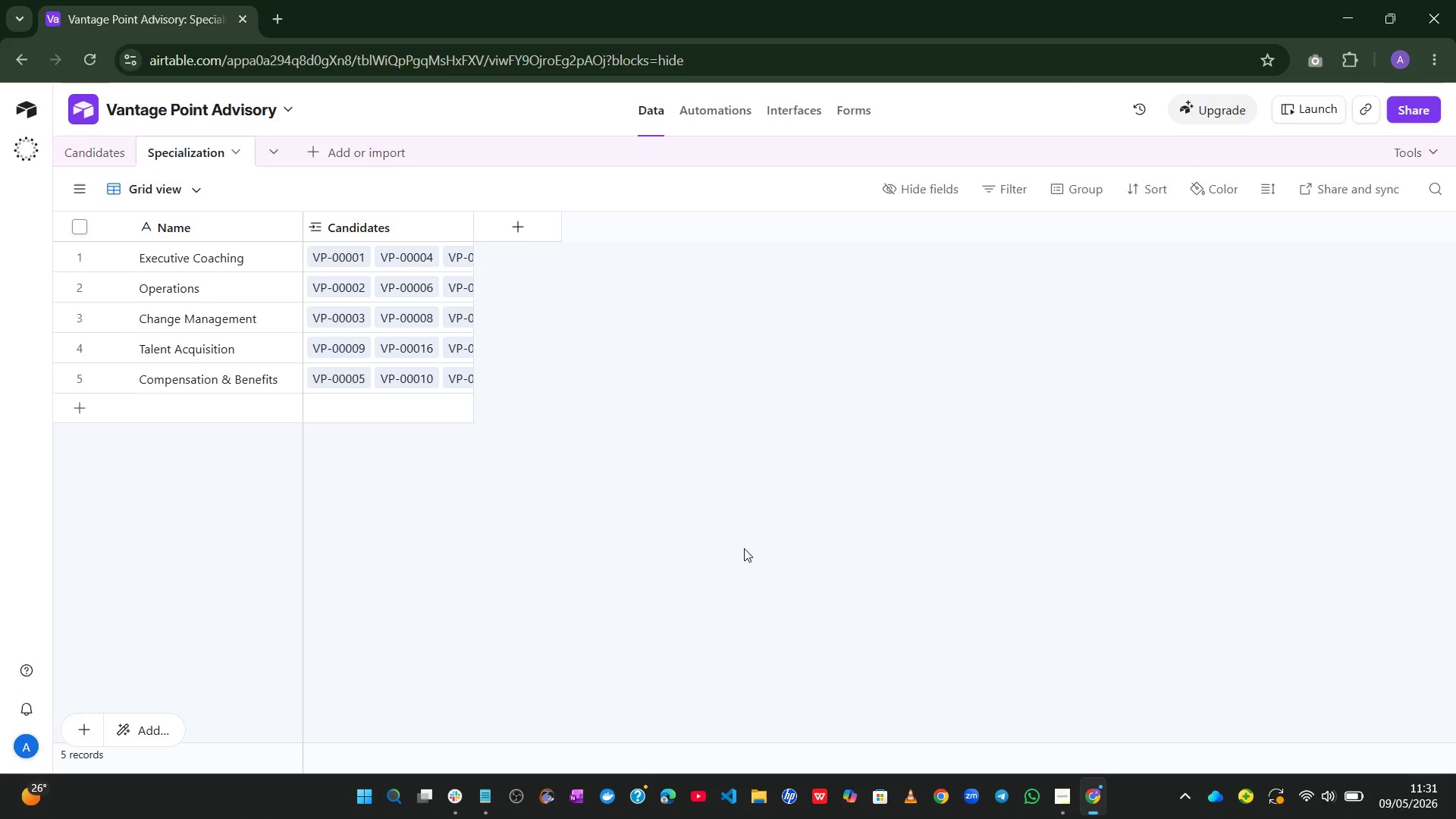 
wait(51.48)
 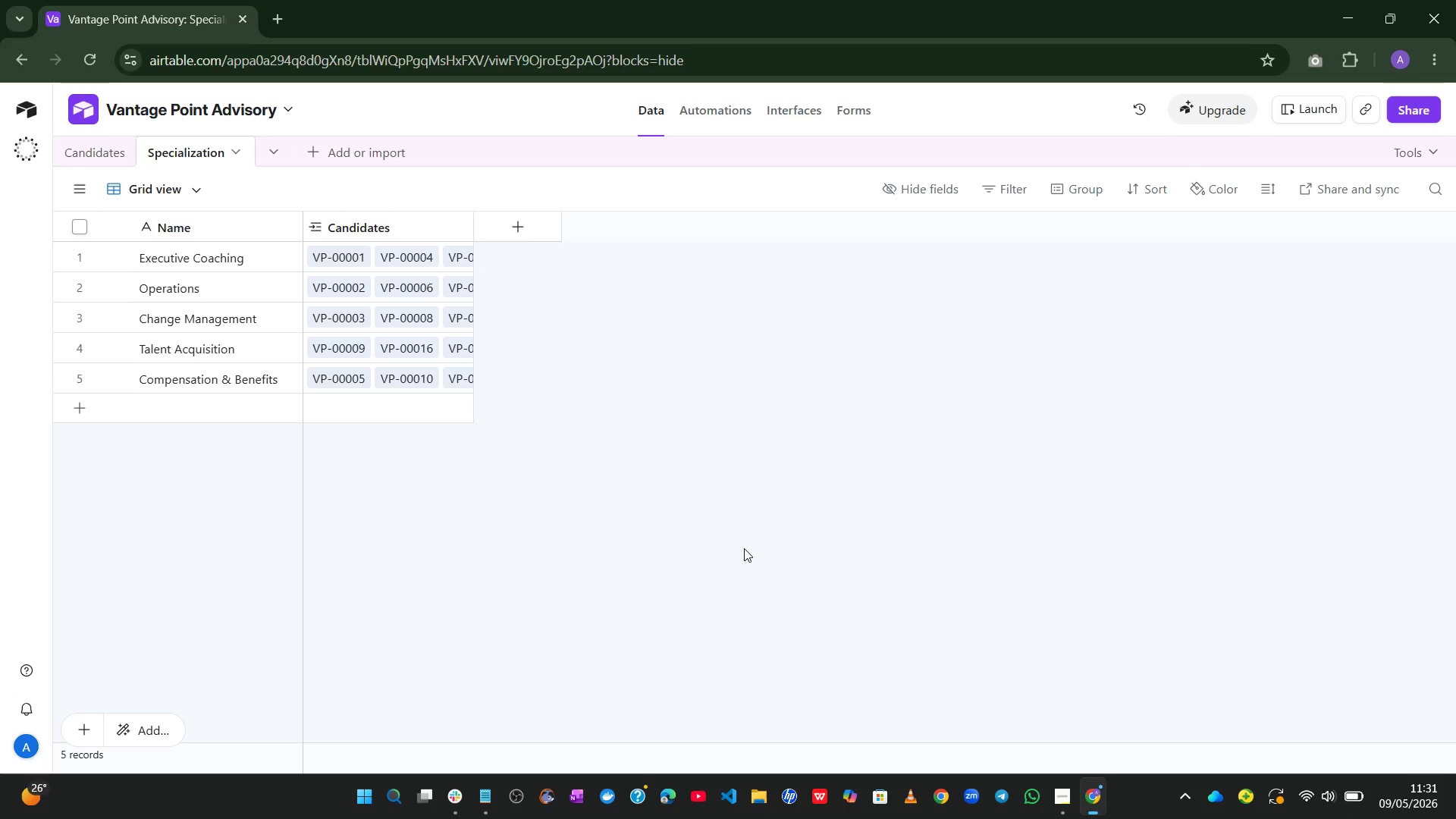 
left_click([1058, 788])